 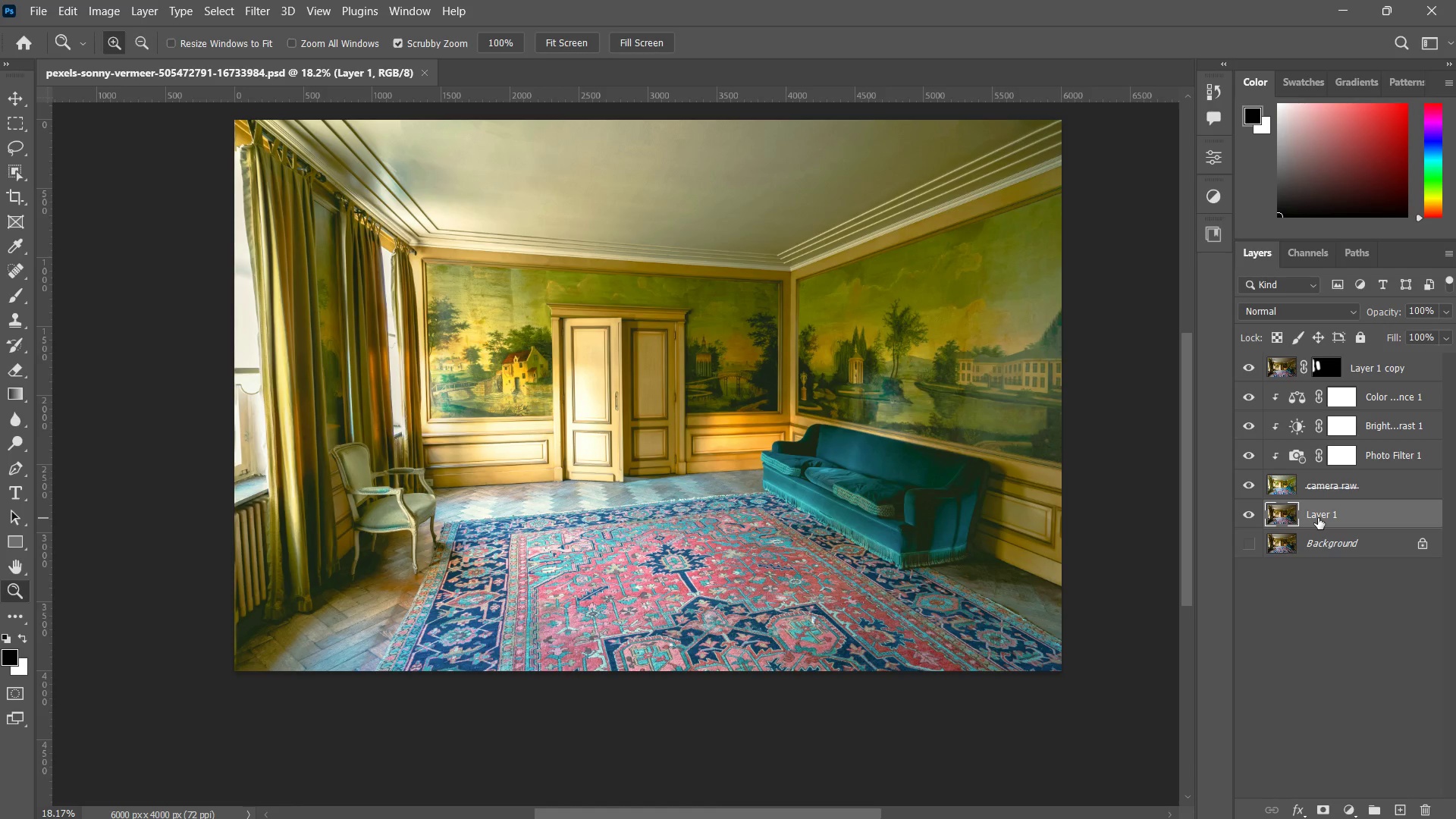 
left_click([1338, 488])
 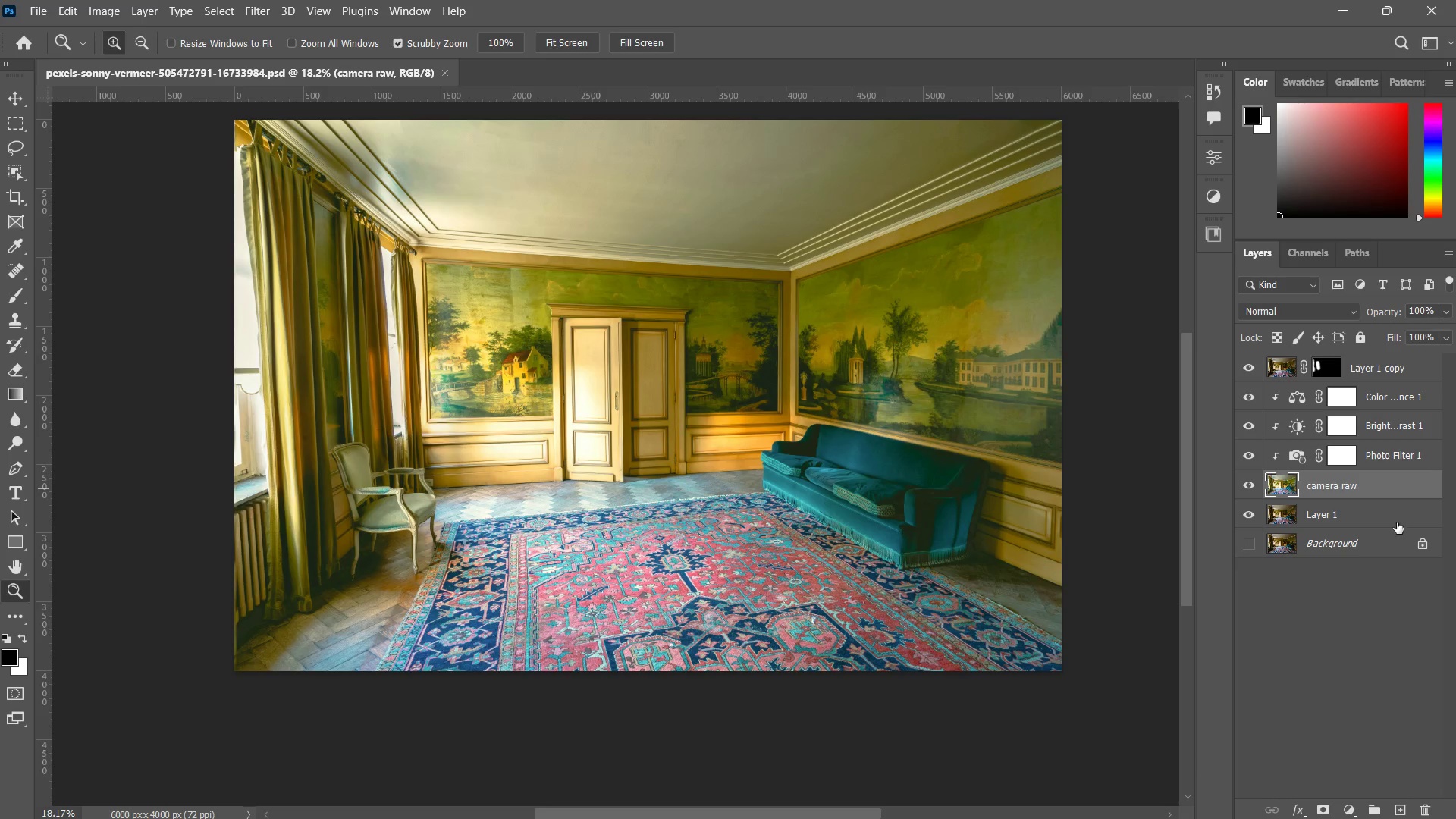 
hold_key(key=ShiftLeft, duration=0.58)
 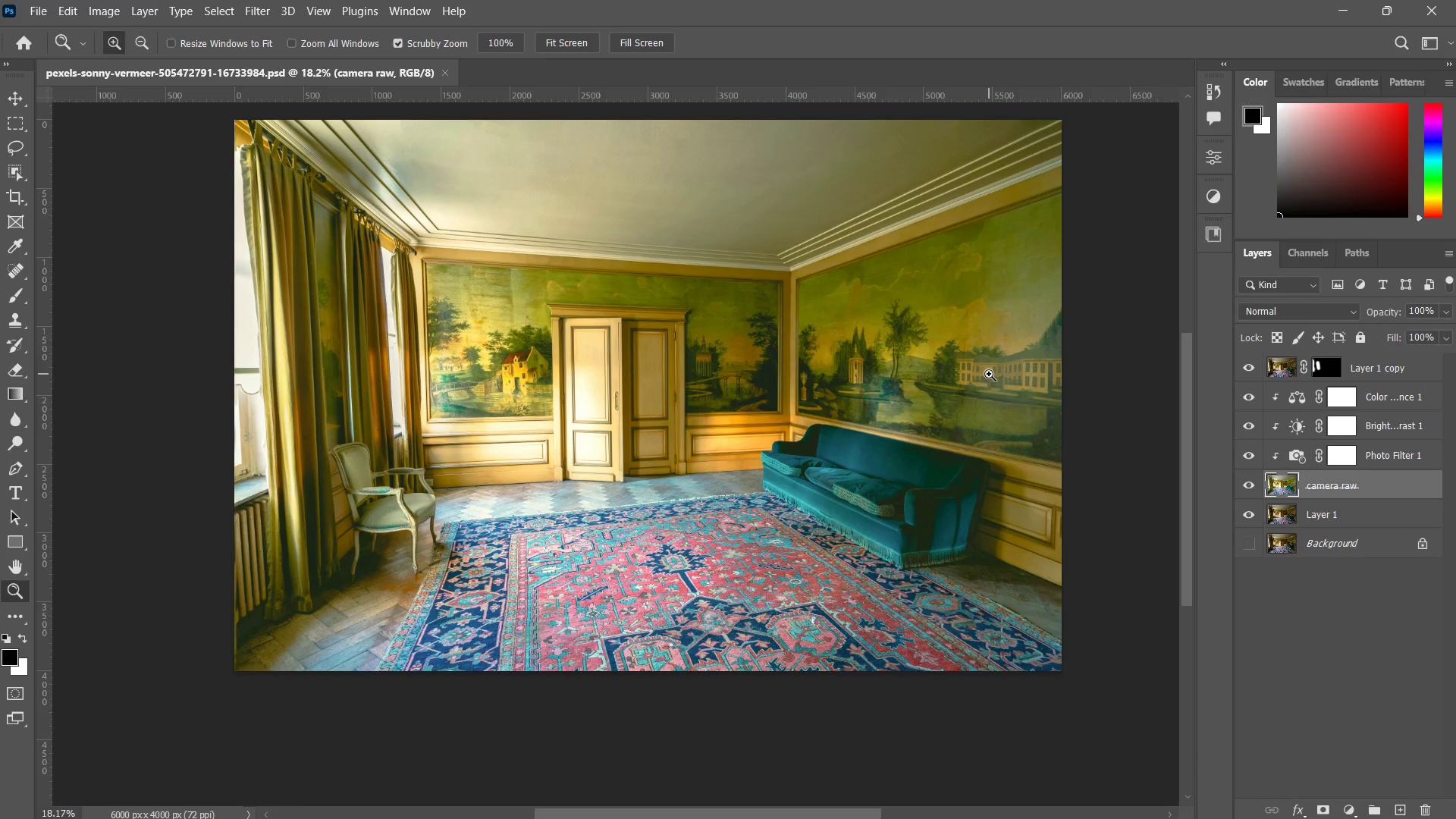 
wait(8.34)
 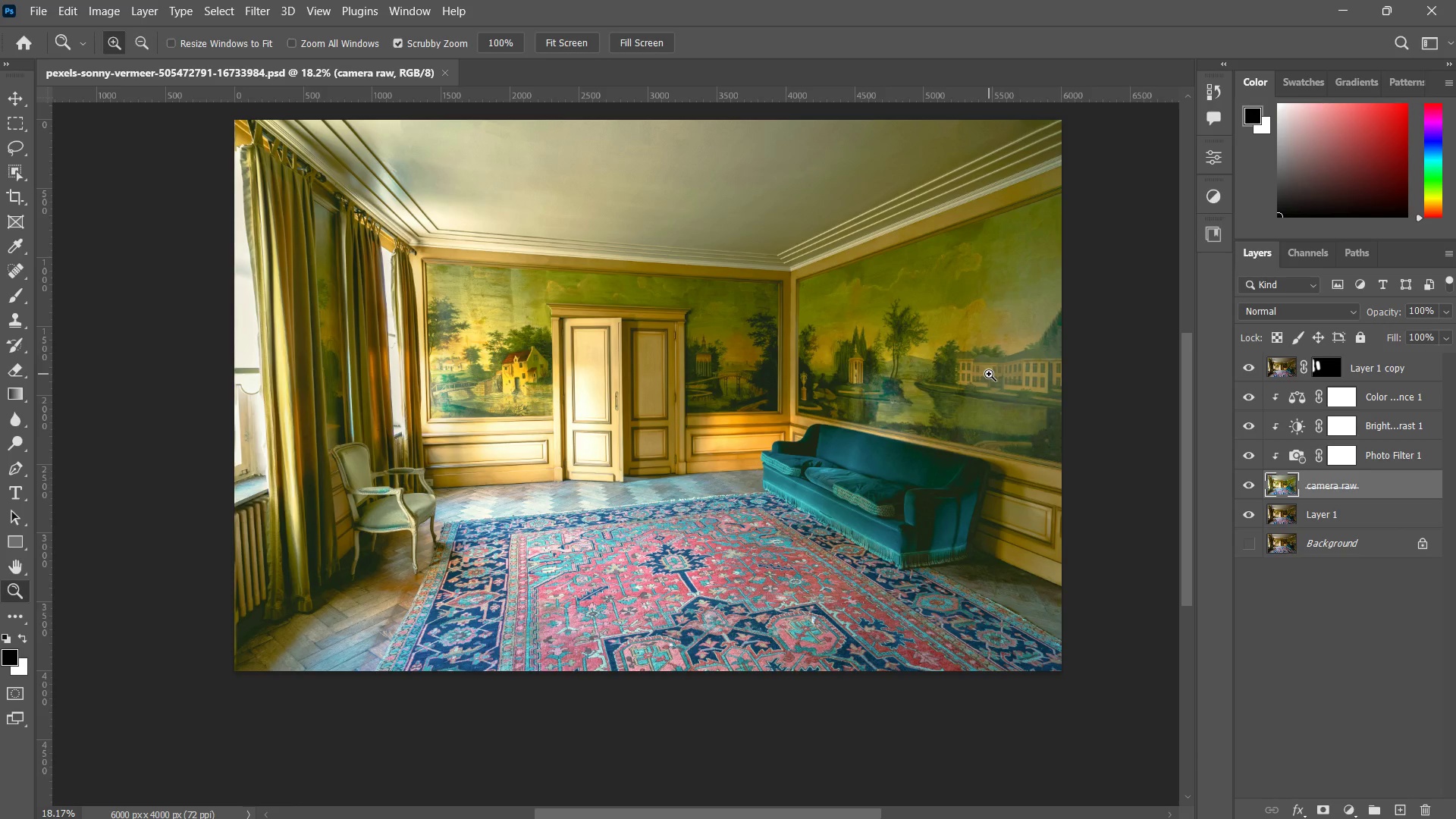 
left_click([1333, 544])
 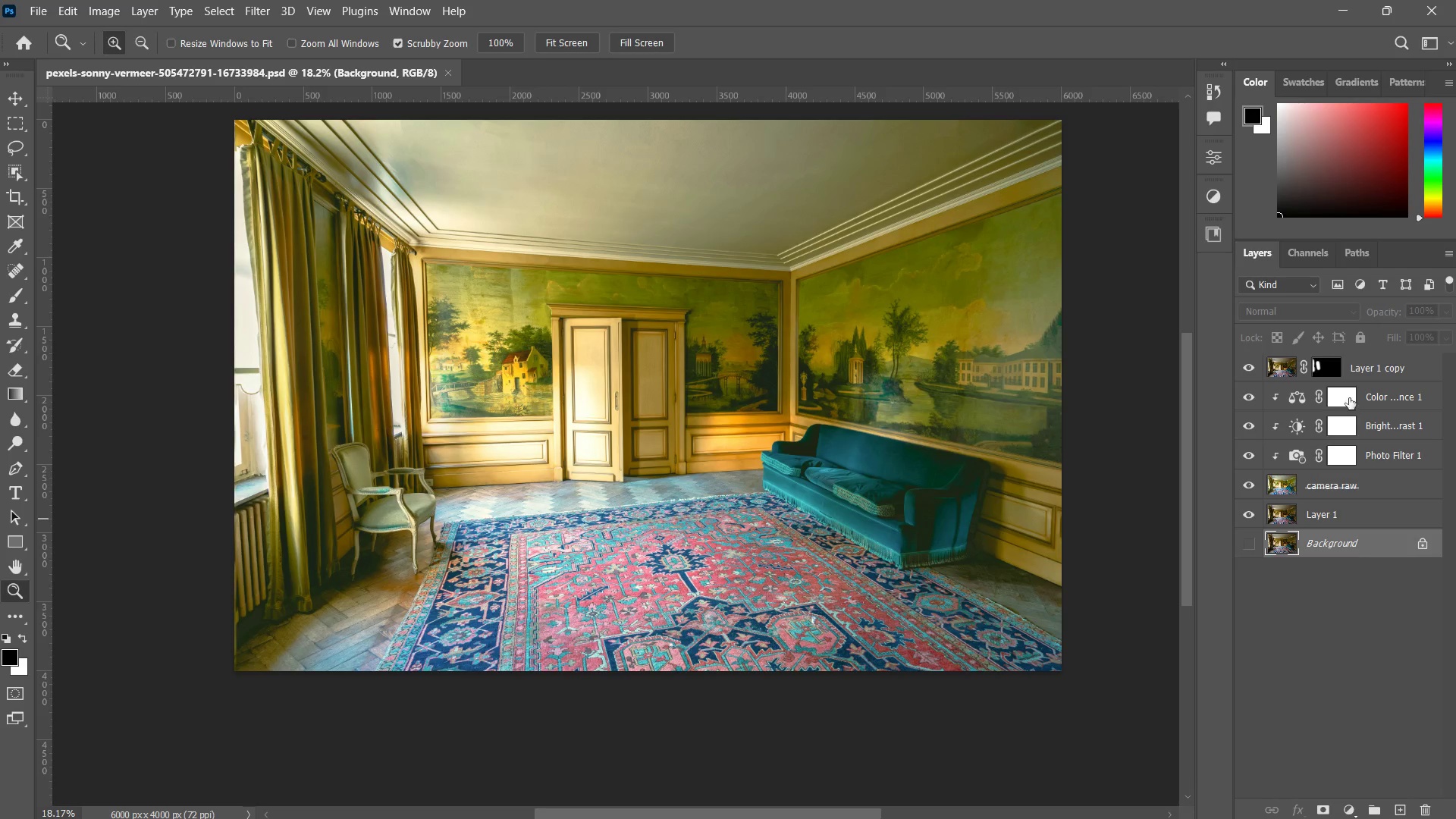 
hold_key(key=ShiftLeft, duration=0.97)
left_click([1373, 359])
 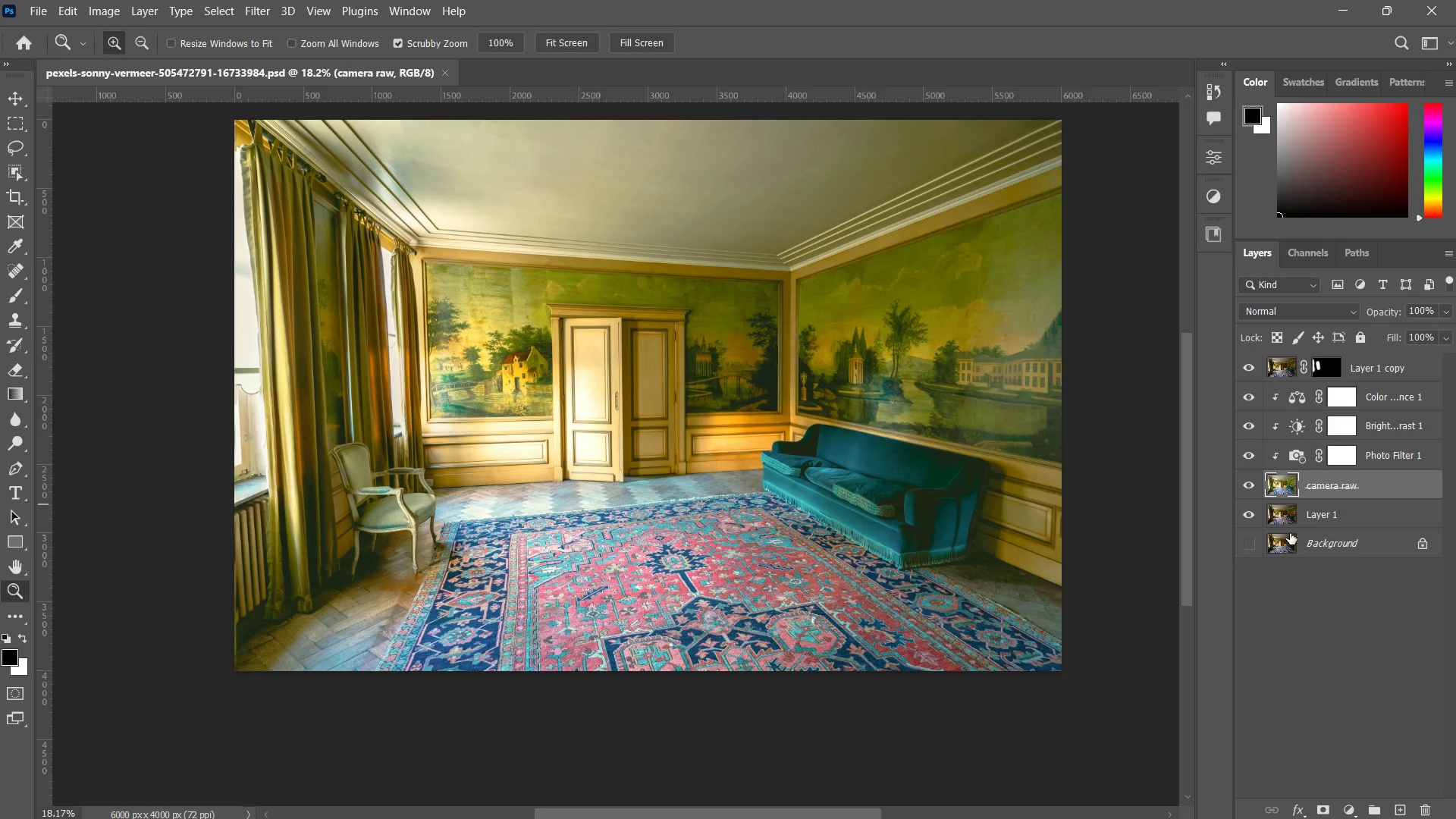 
key(Alt+AltLeft)
 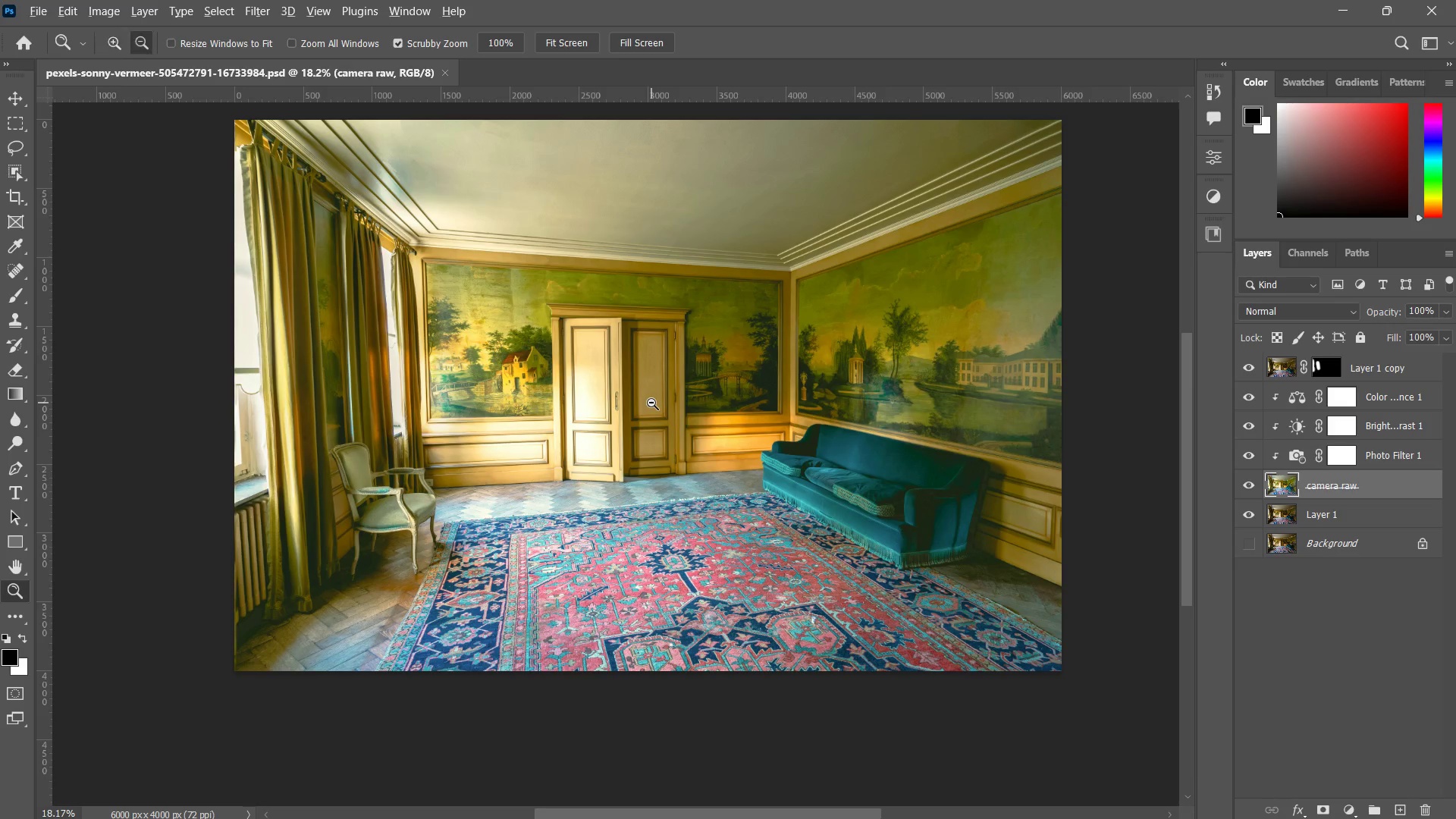 
key(Alt+Tab)